 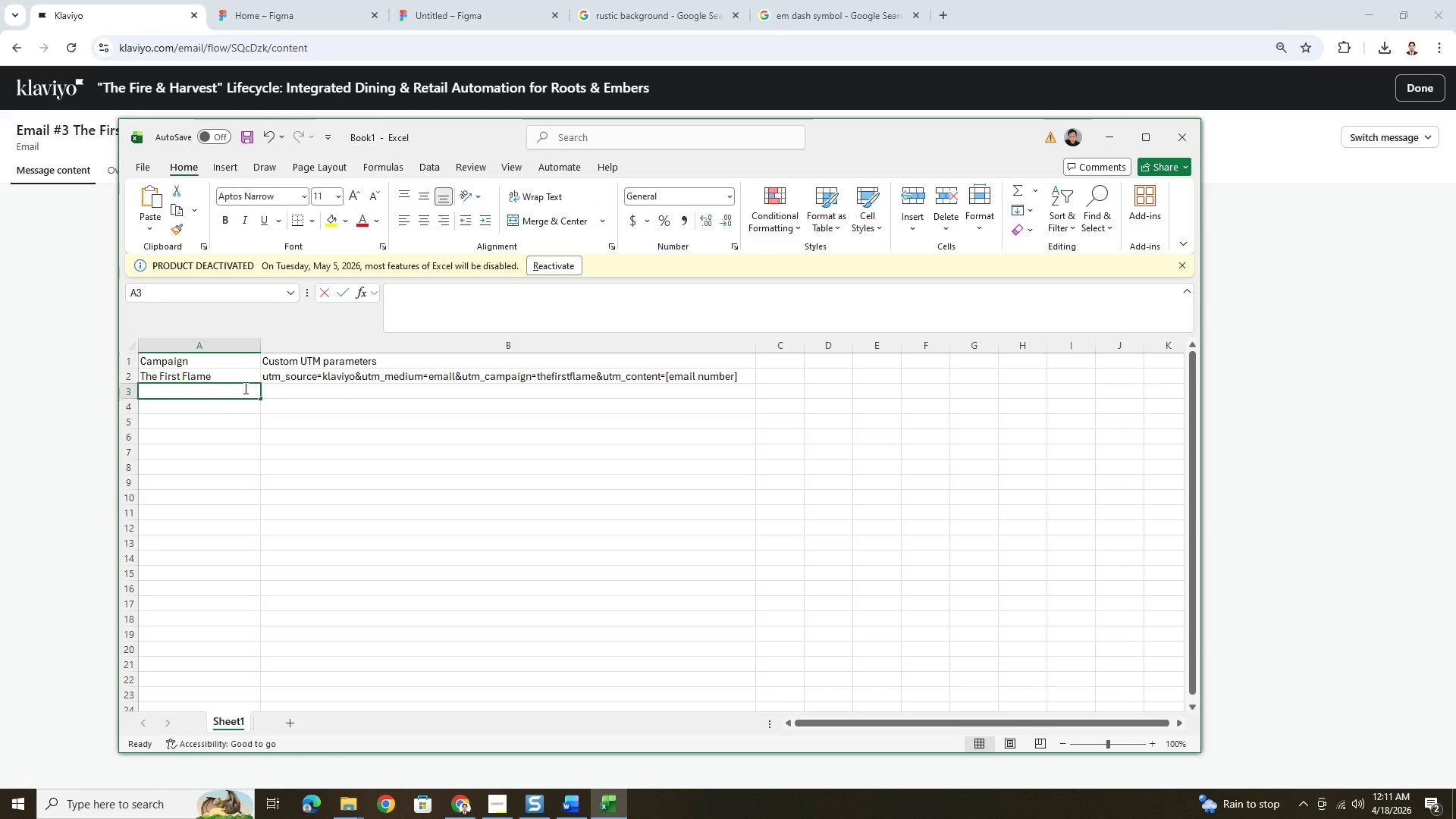 
key(Control+V)
 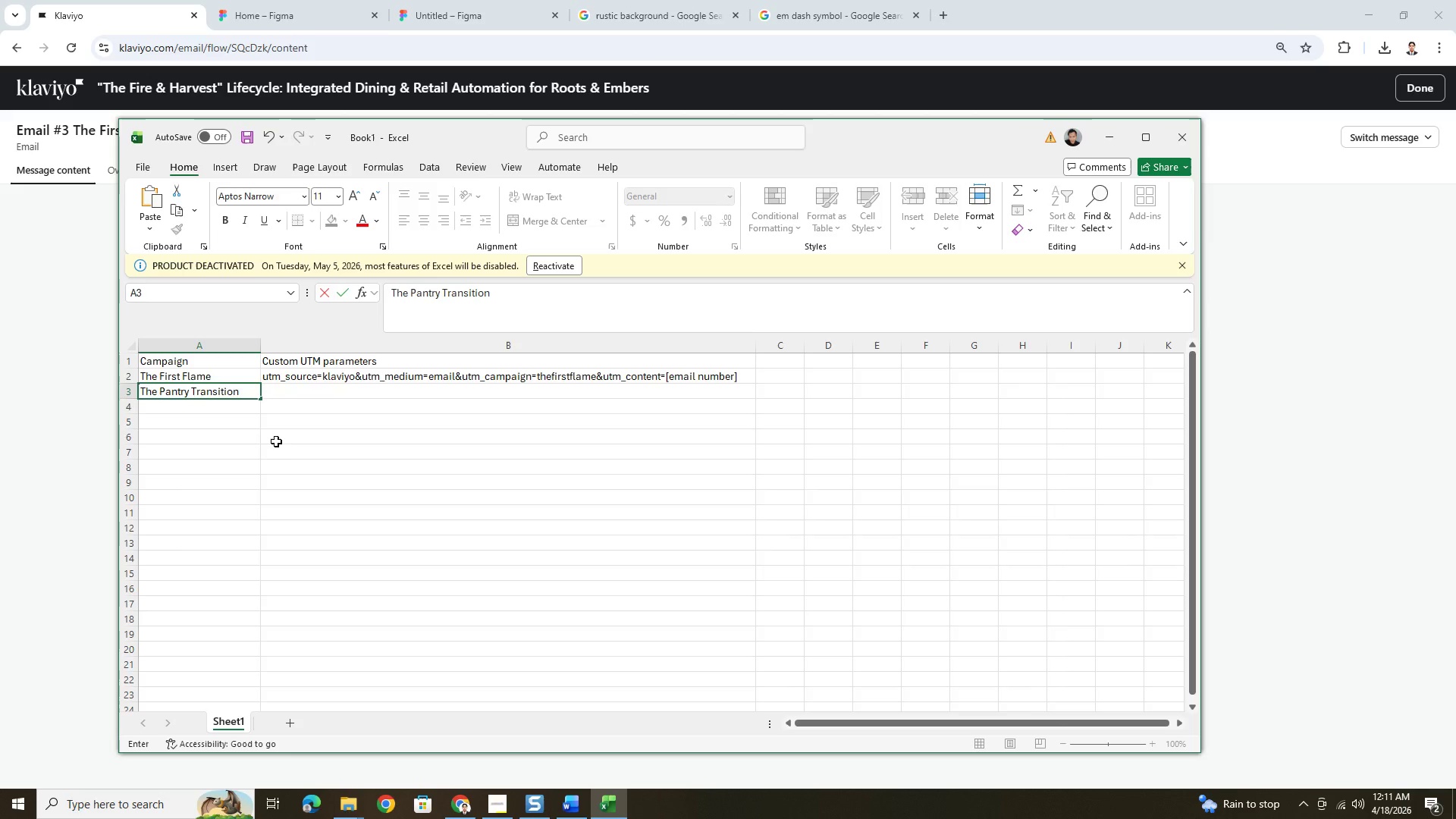 
left_click([313, 444])
 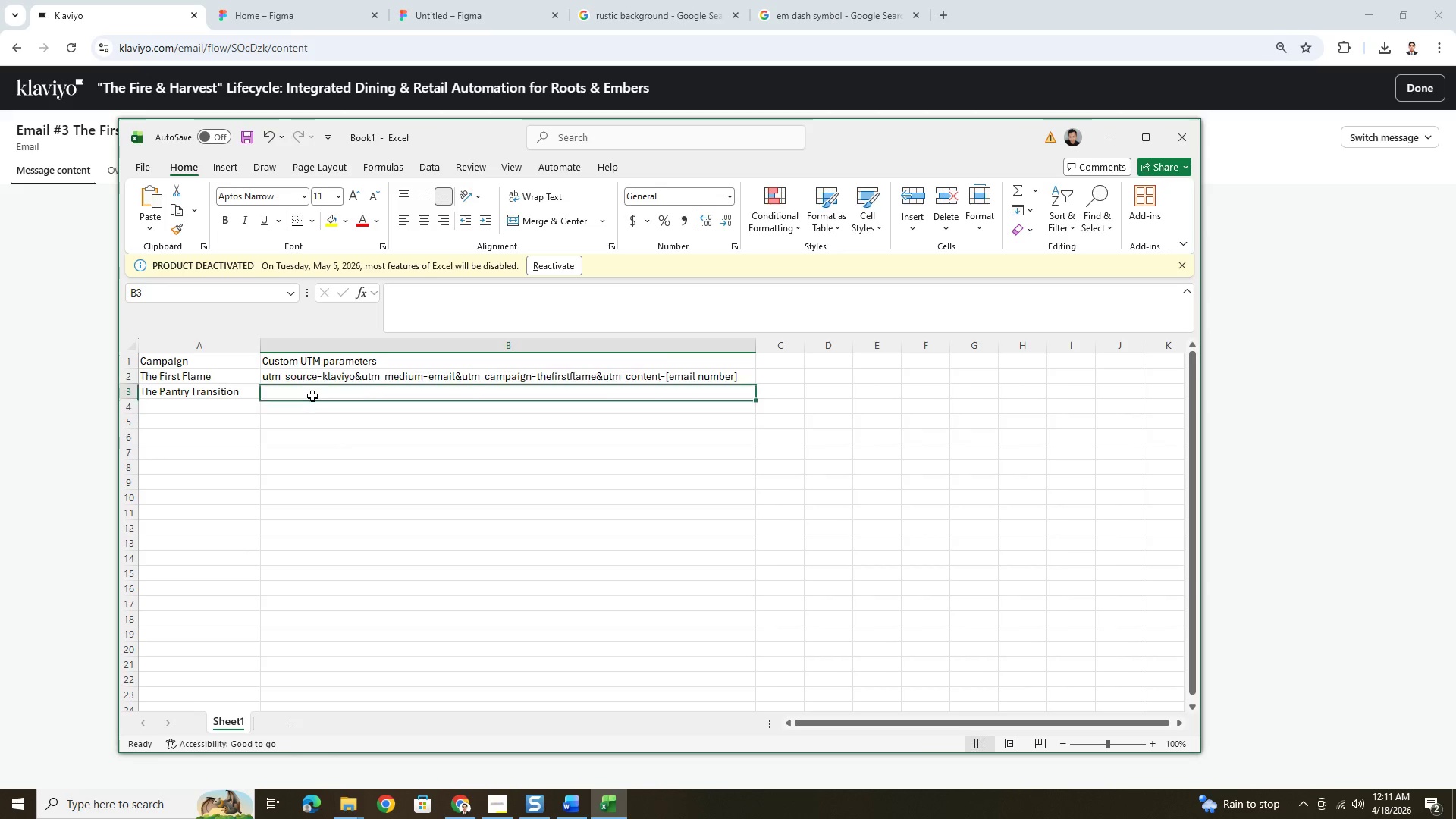 
double_click([312, 396])
 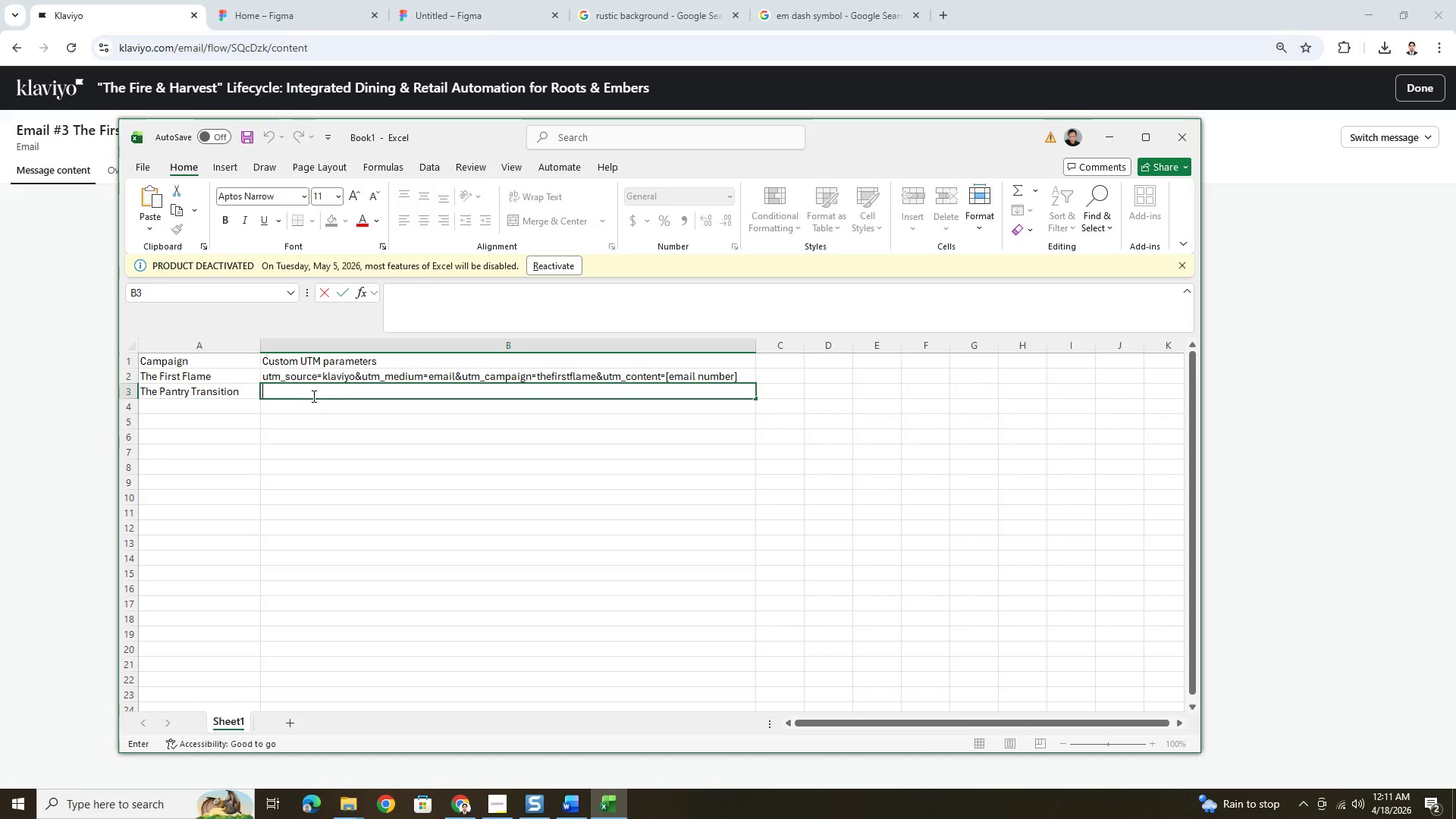 
key(Alt+AltLeft)
 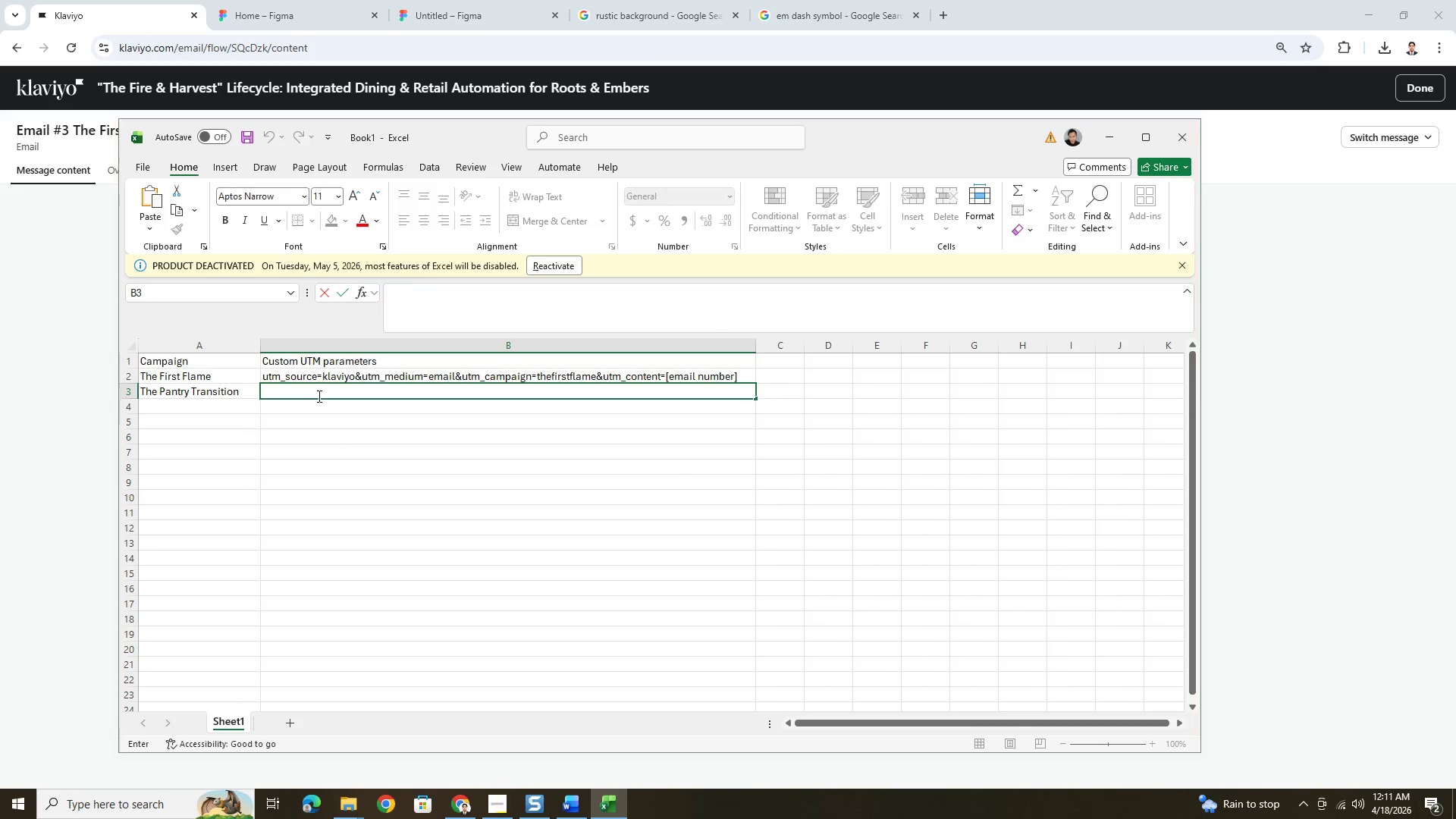 
key(Alt+Tab)